 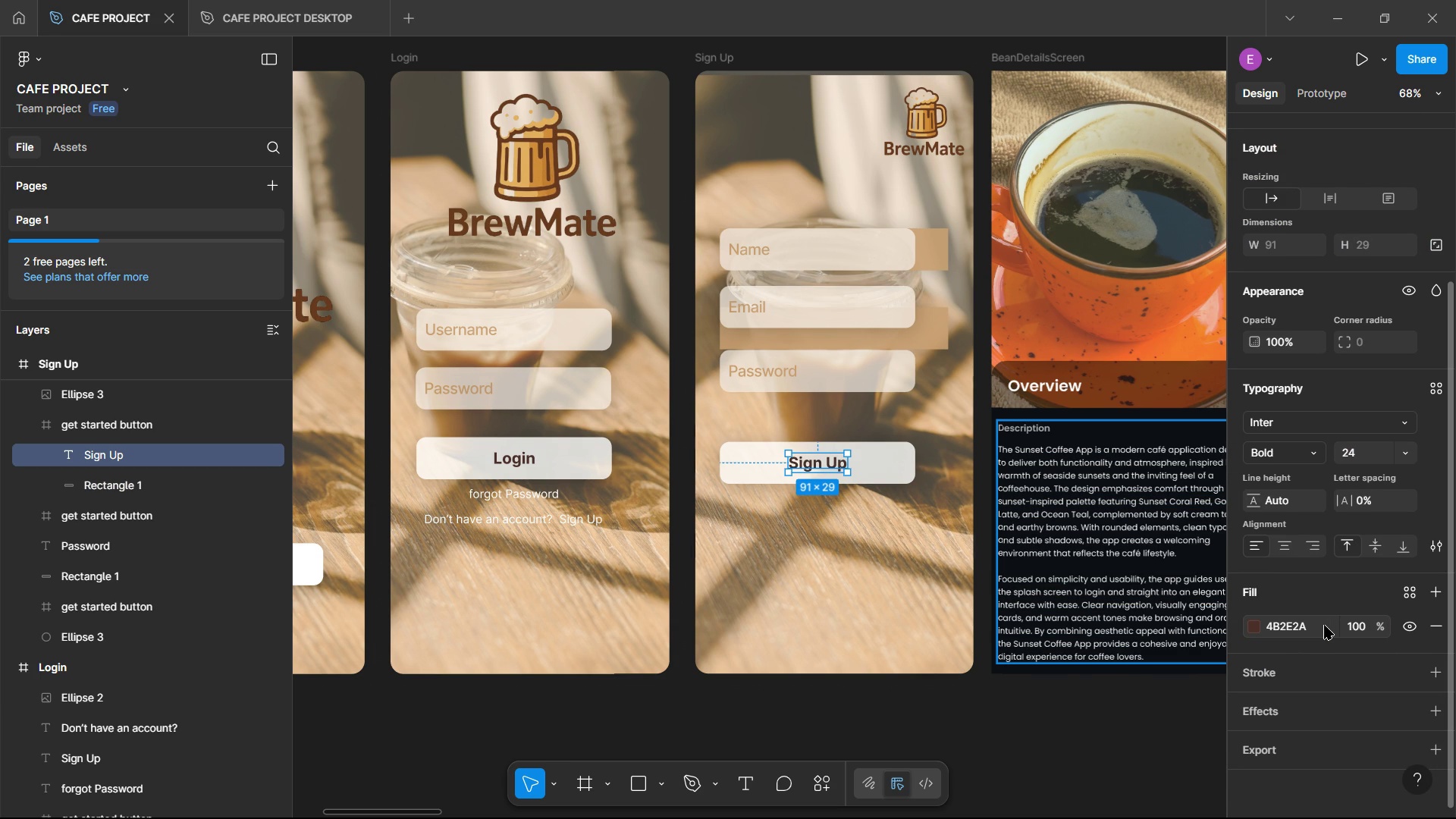 
key(Enter)
 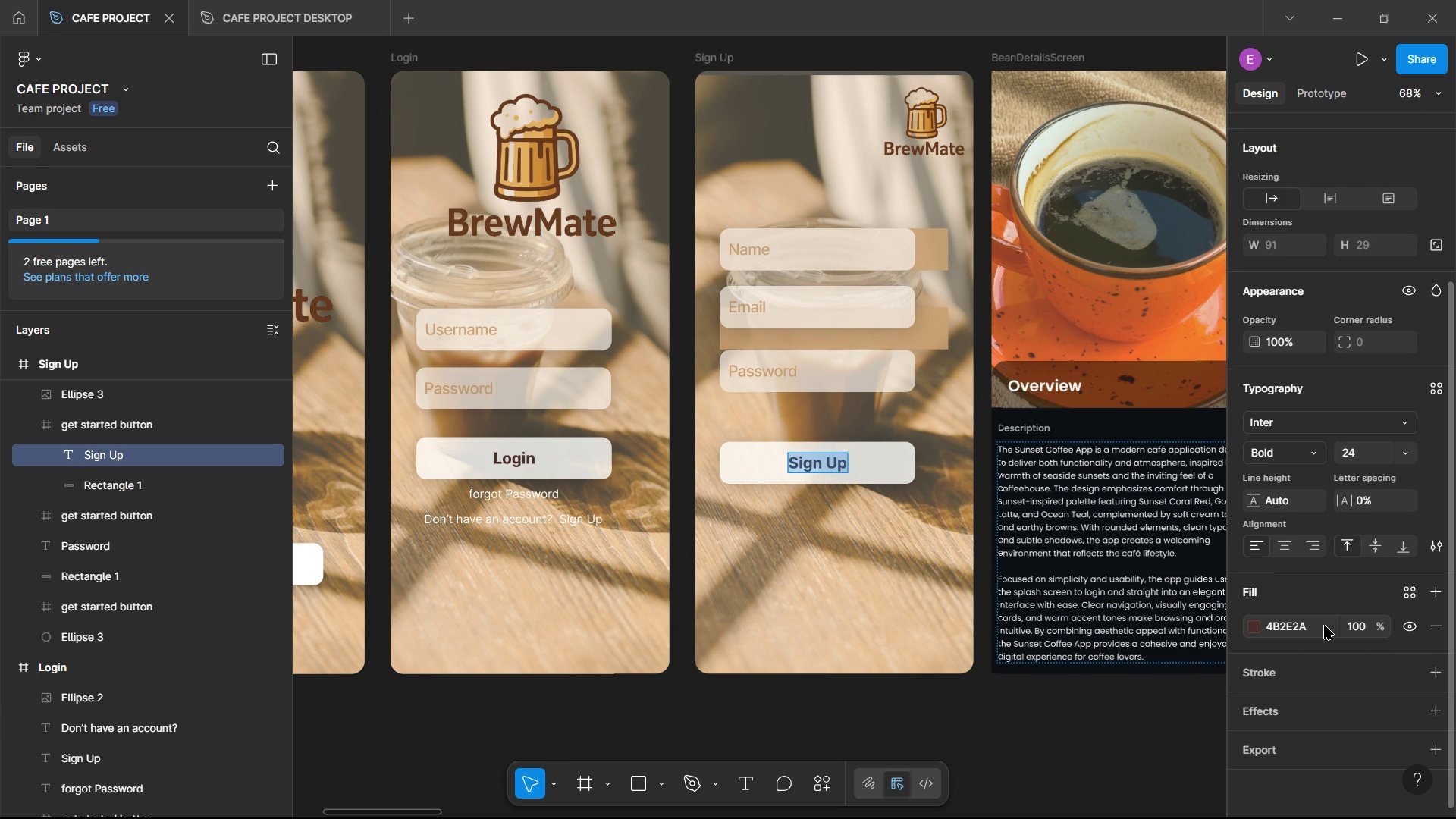 
key(Enter)
 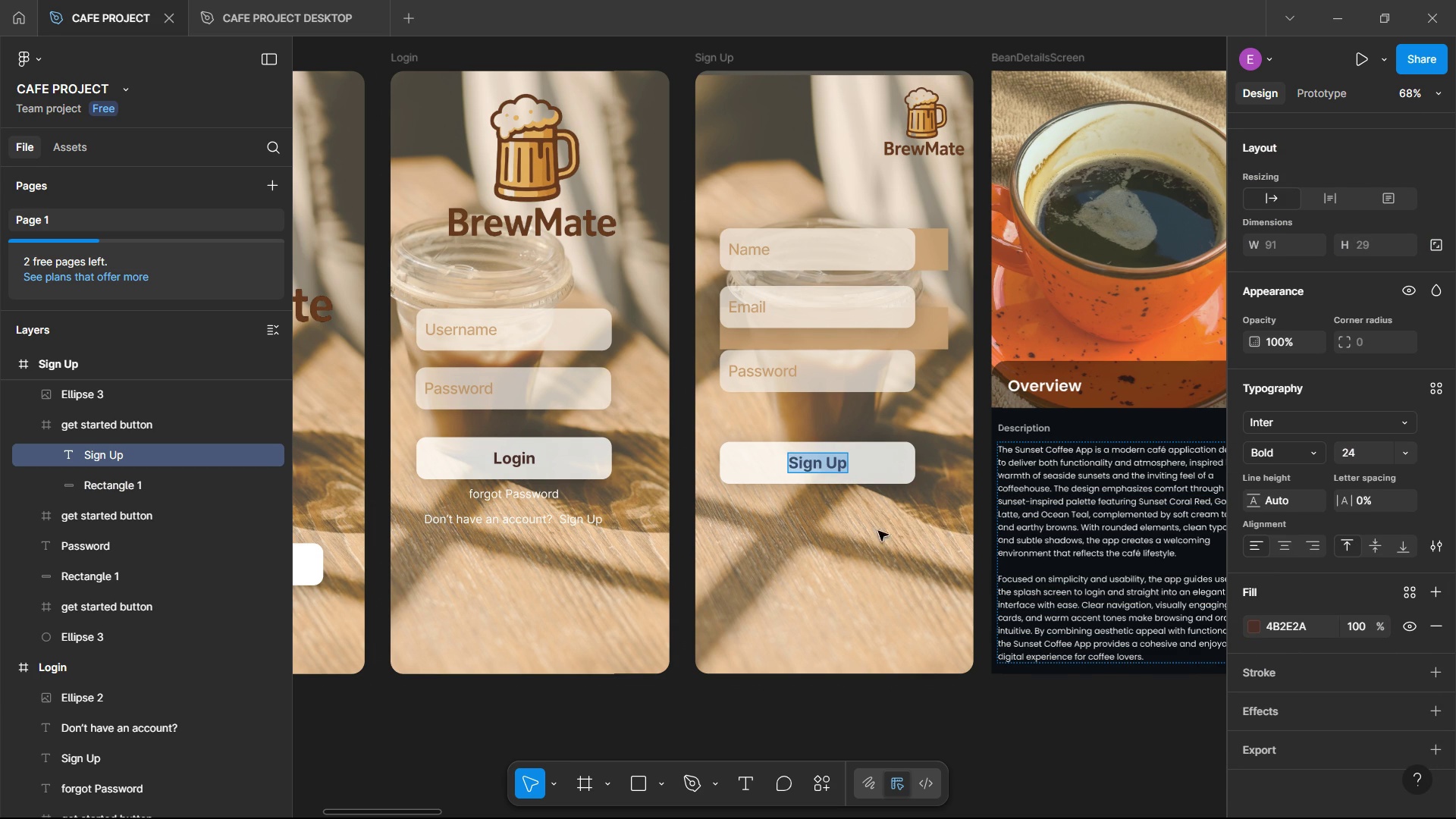 
left_click([836, 541])
 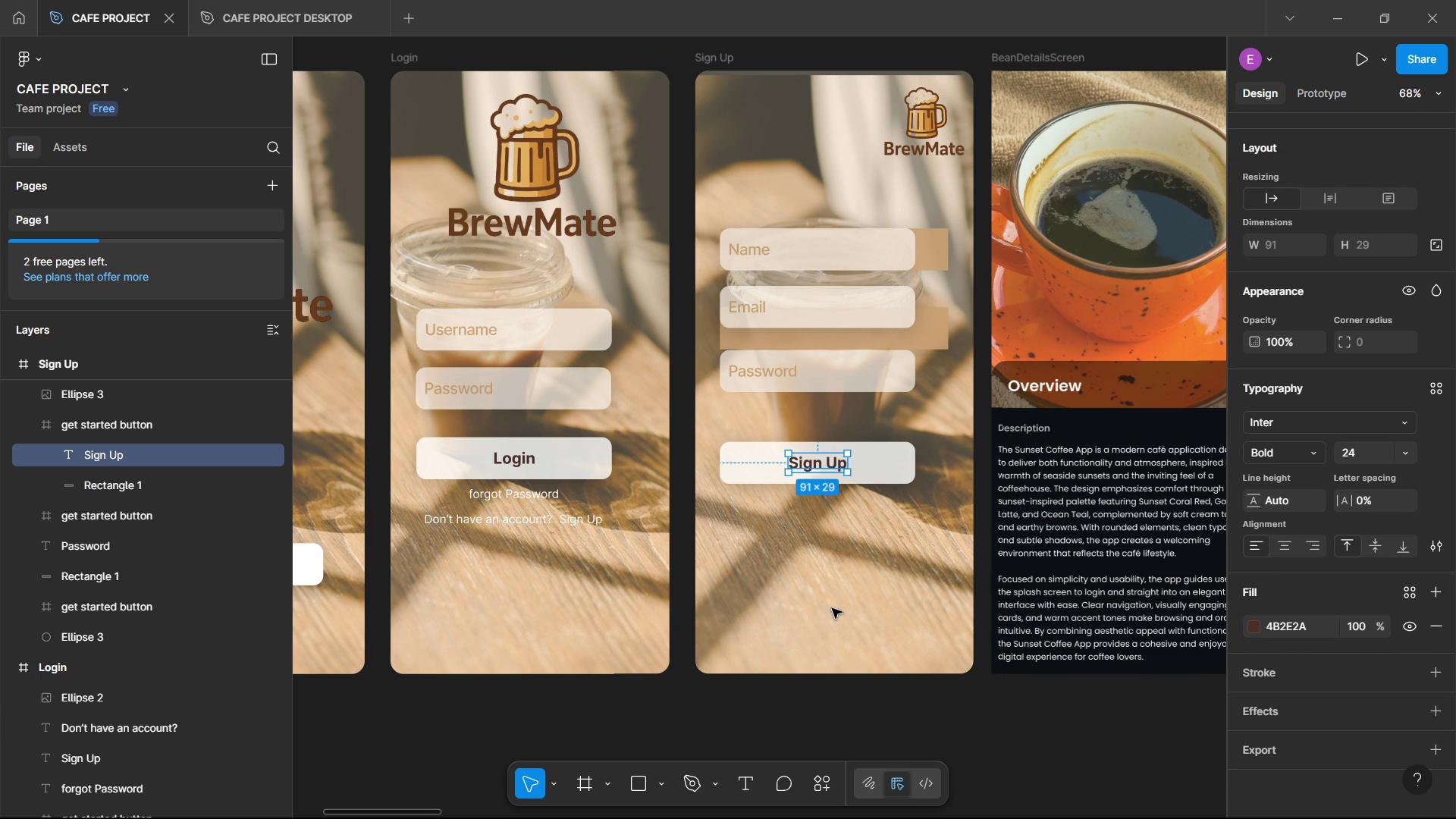 
left_click([832, 608])
 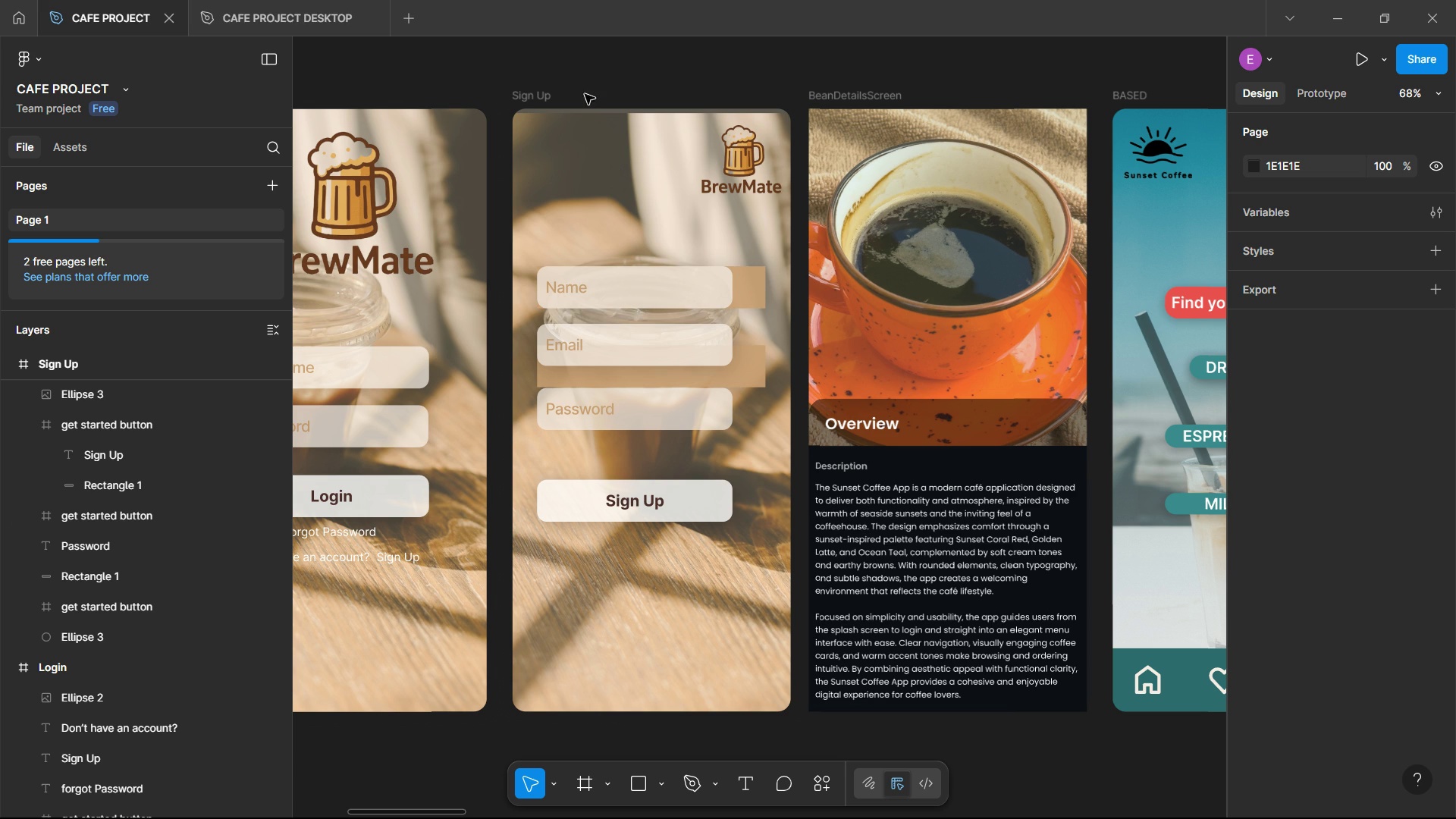 
double_click([525, 96])
 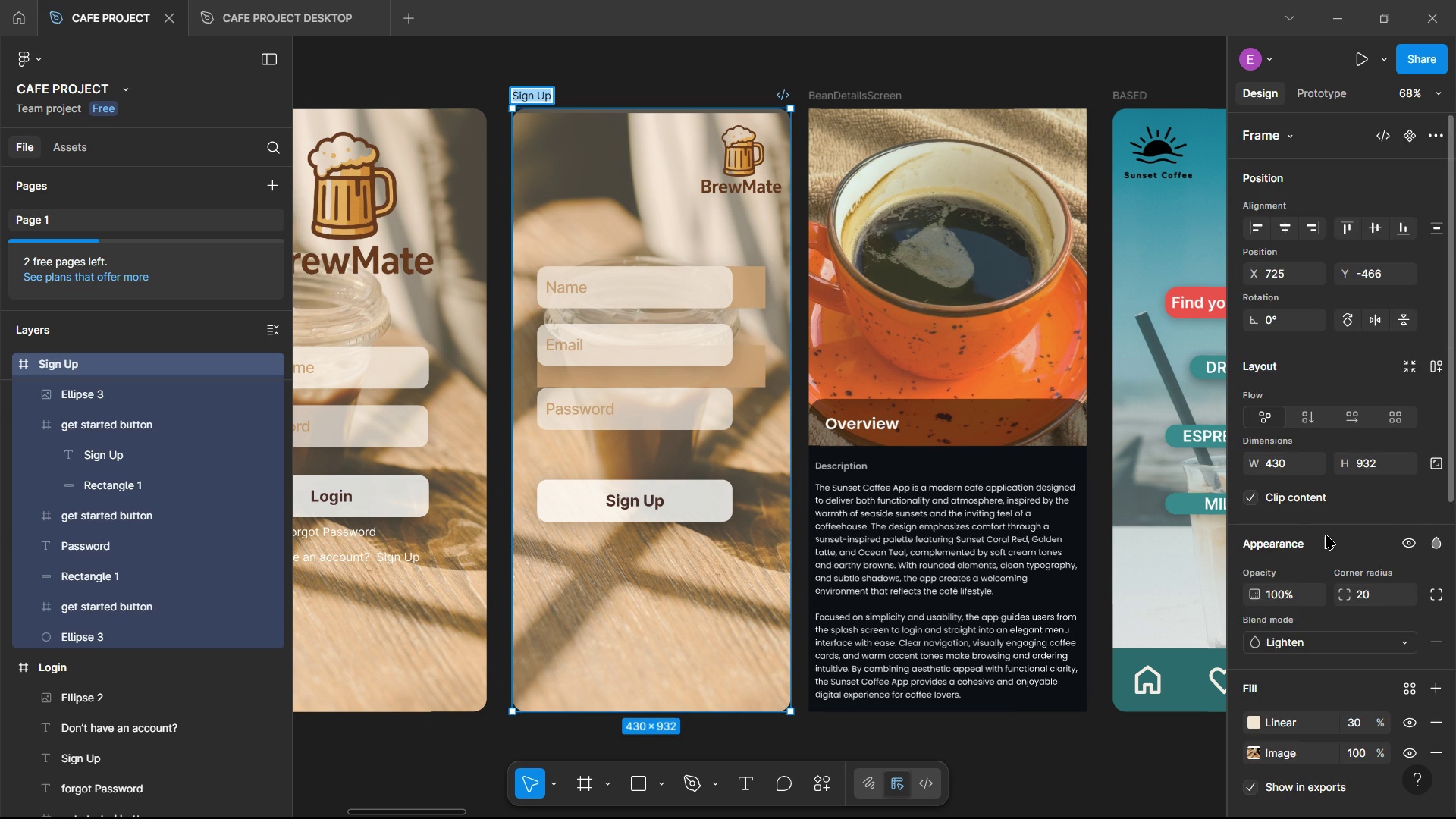 
scroll: coordinate [1326, 535], scroll_direction: down, amount: 2.0
 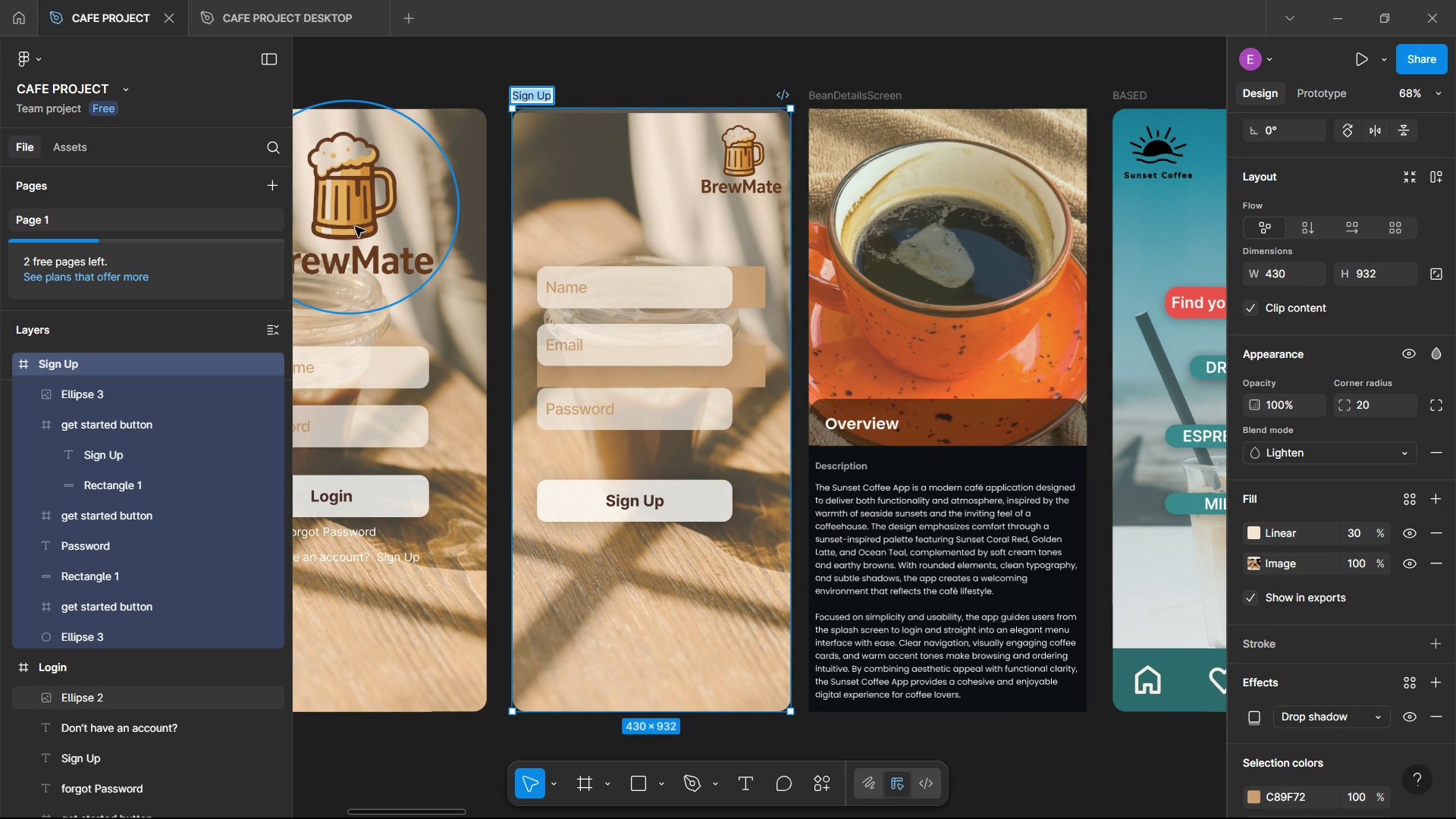 
left_click([618, 233])